 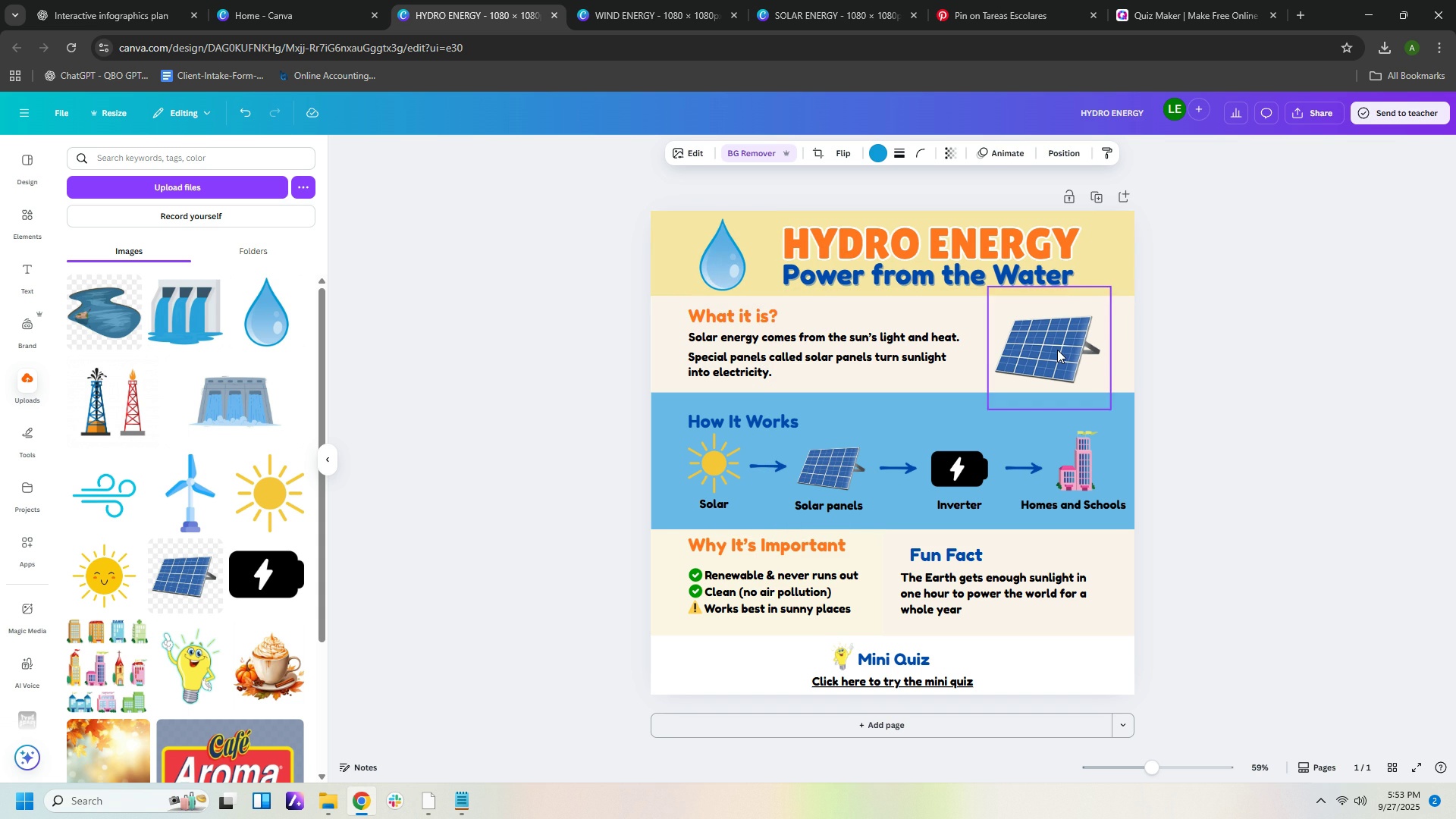 
key(ArrowUp)
 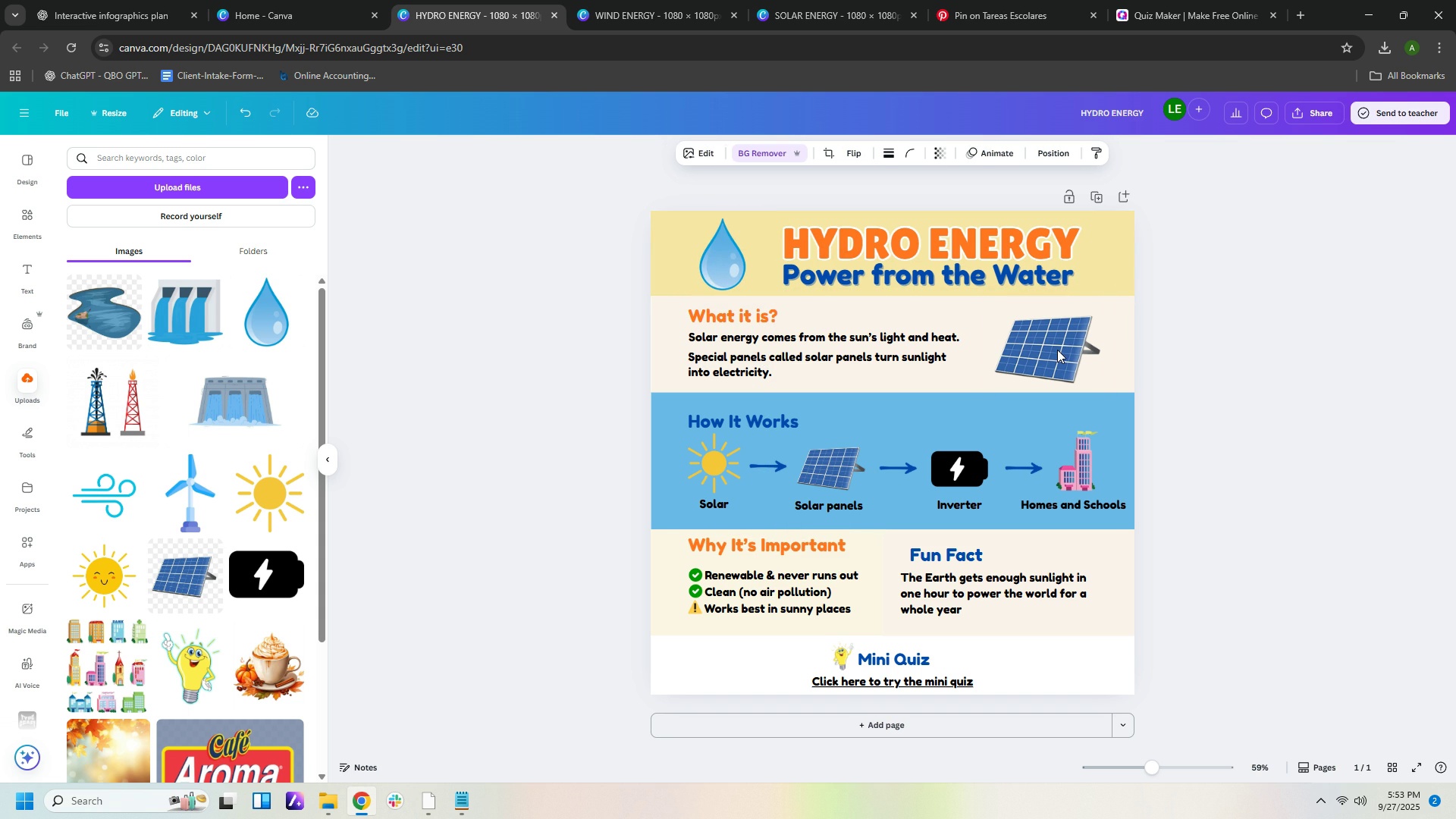 
left_click([1057, 350])
 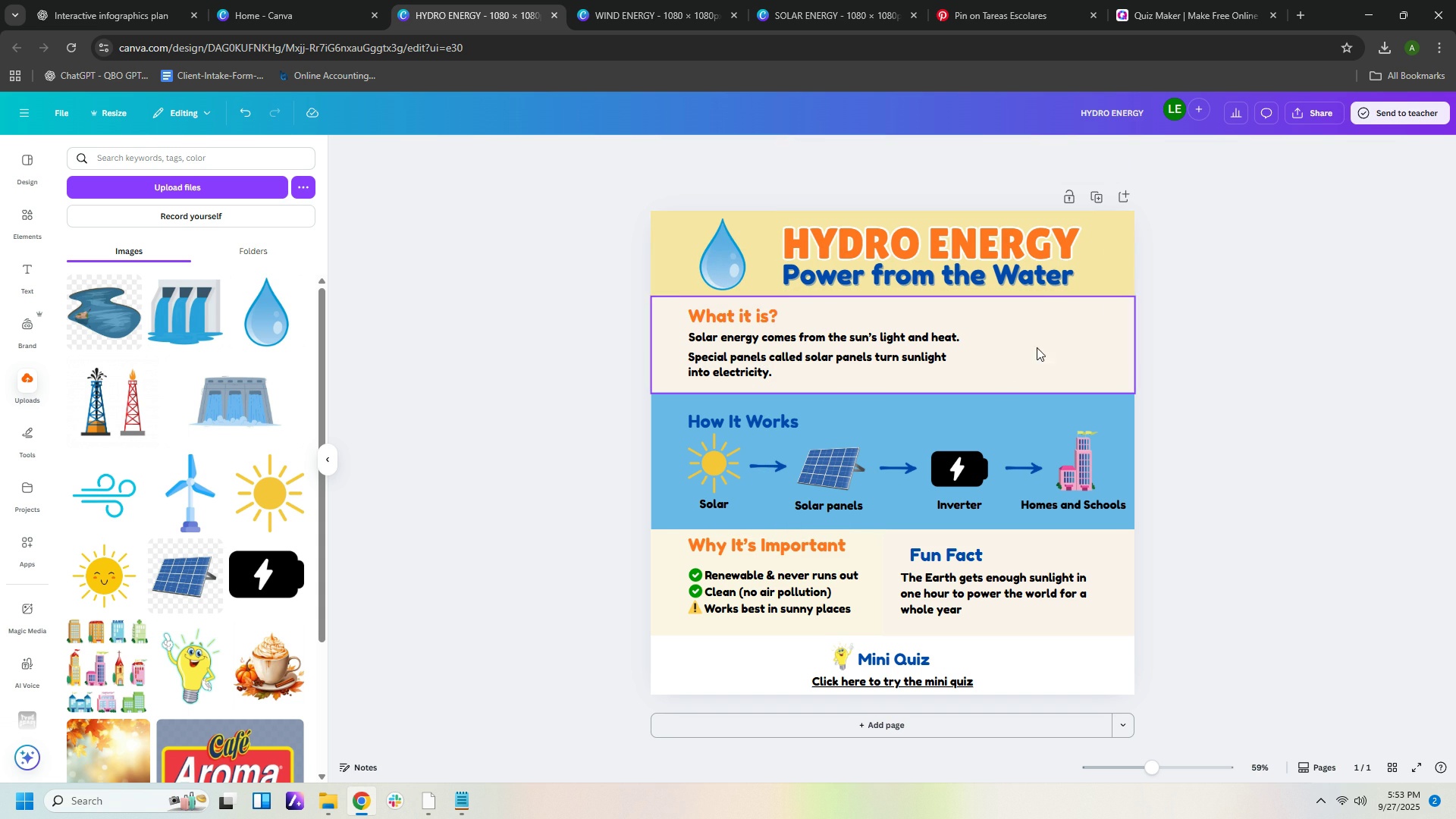 
left_click([1037, 347])
 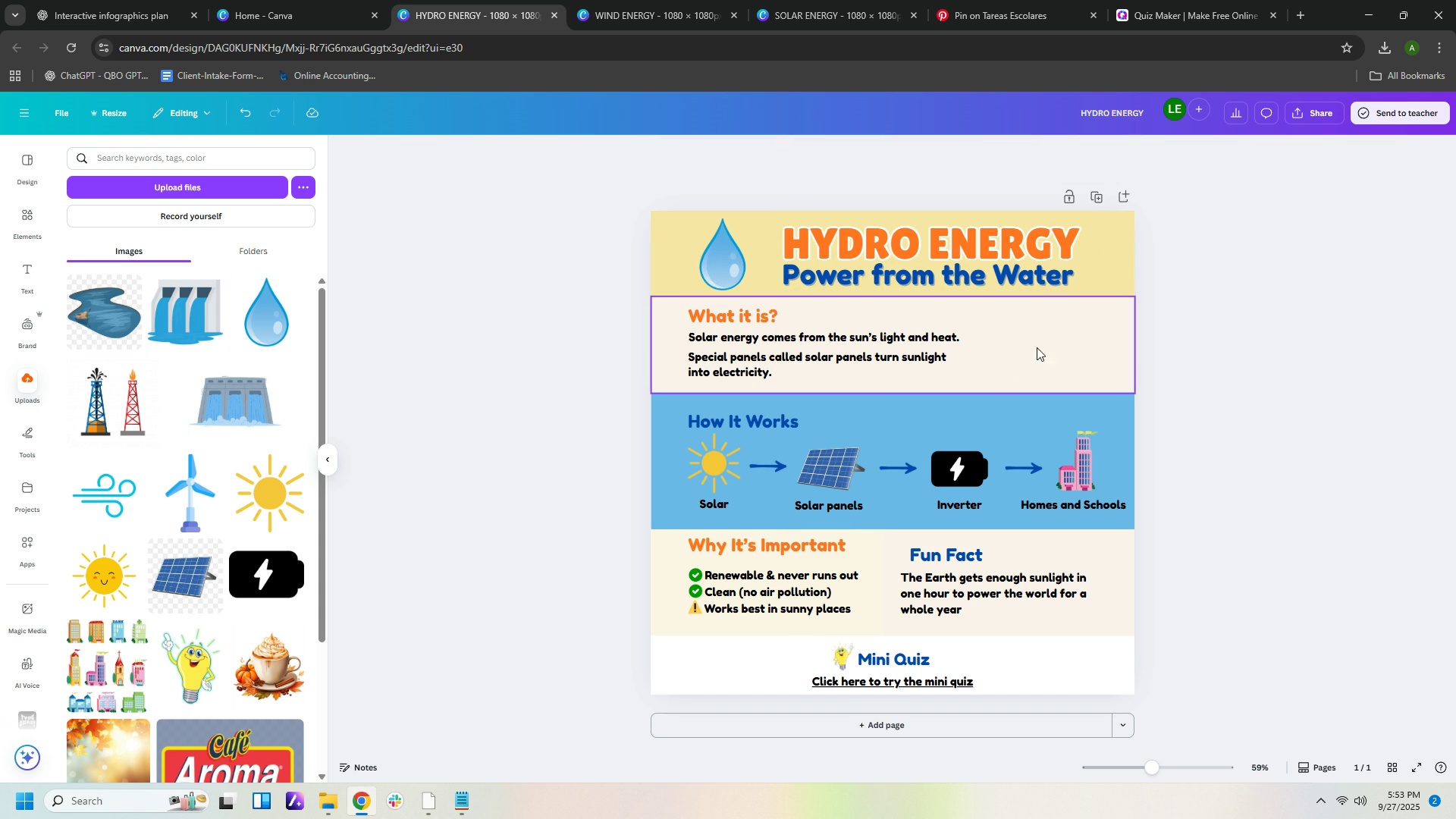 
key(Delete)
 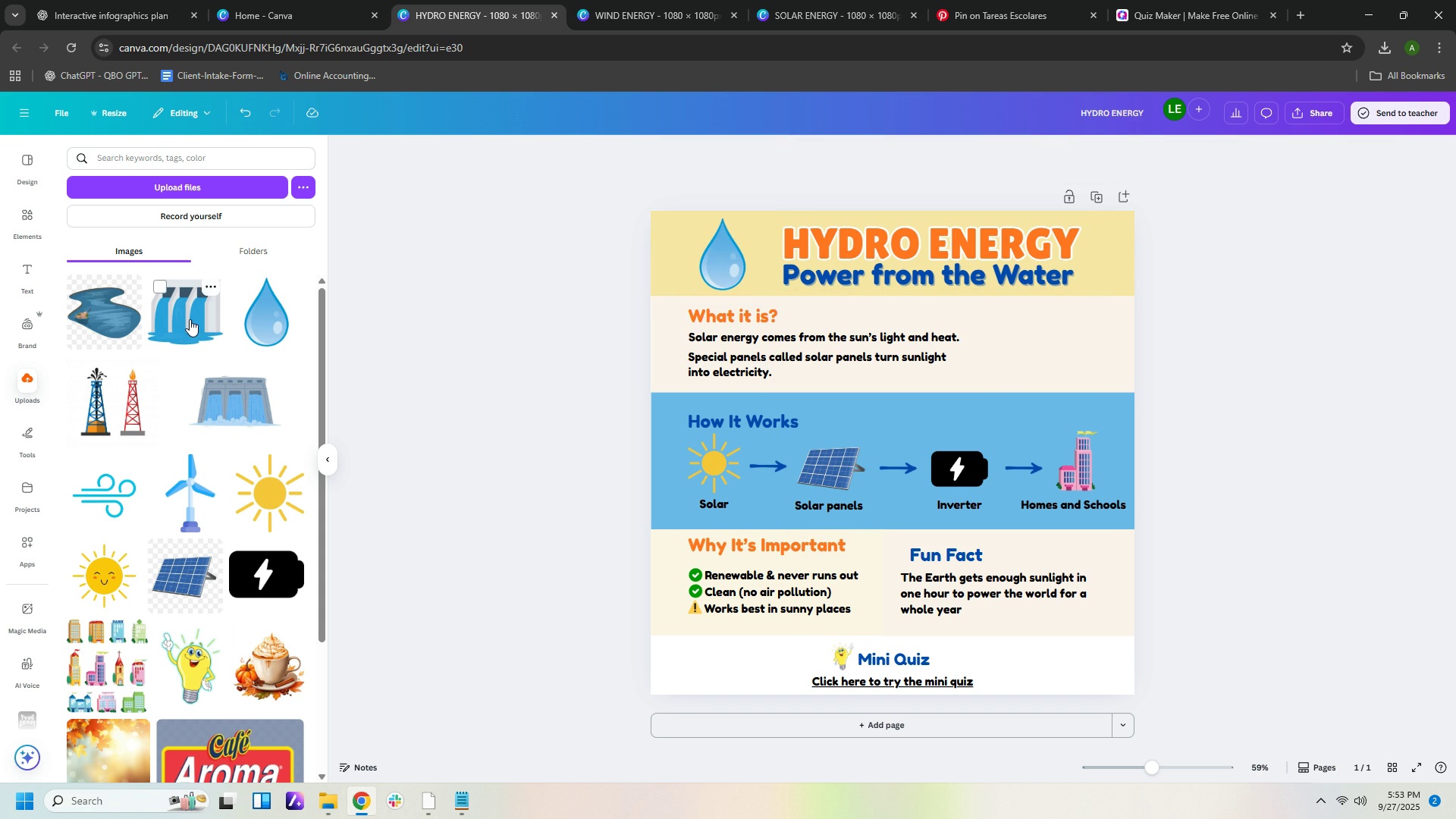 
left_click([190, 319])
 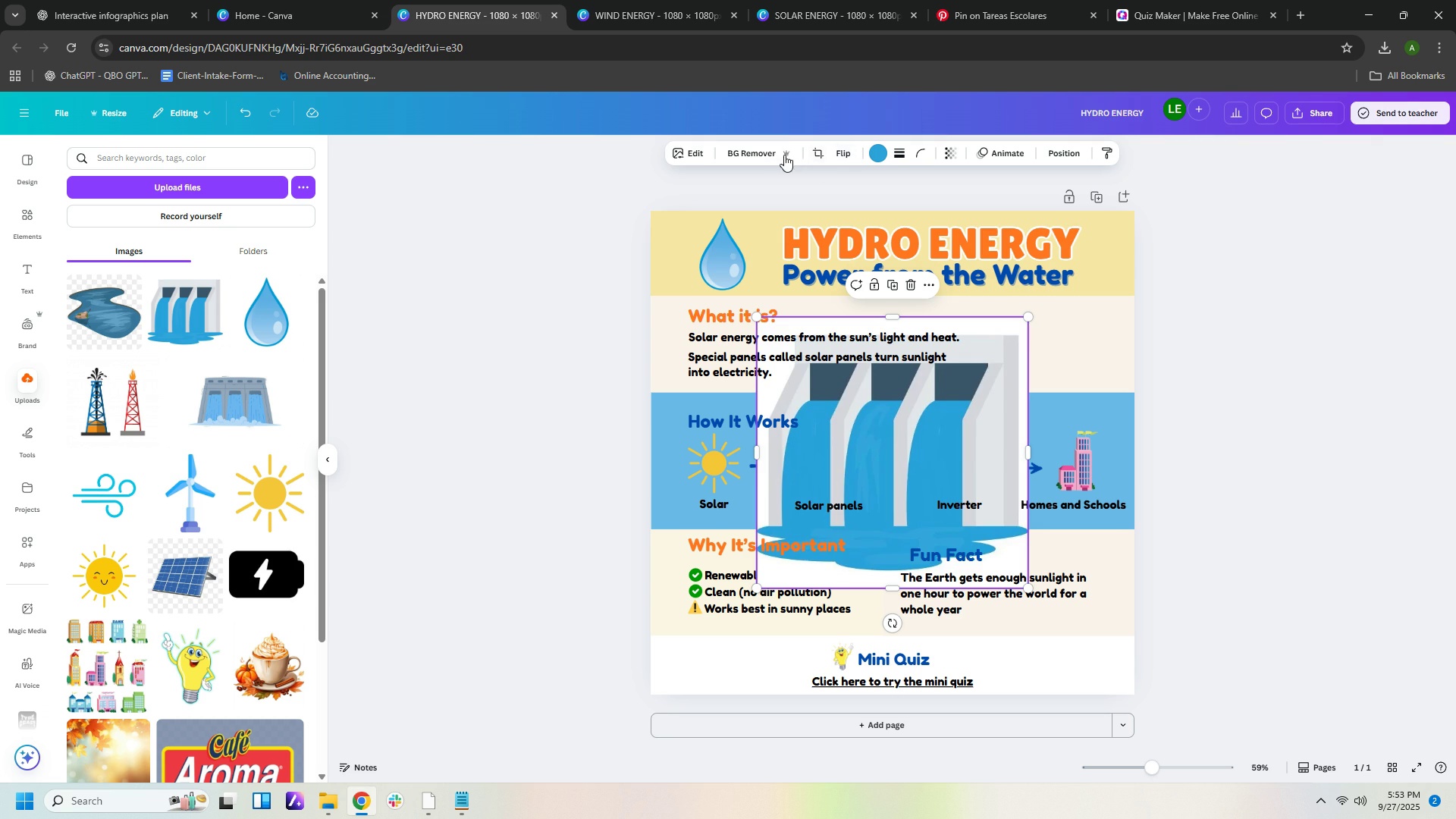 
left_click([770, 152])